 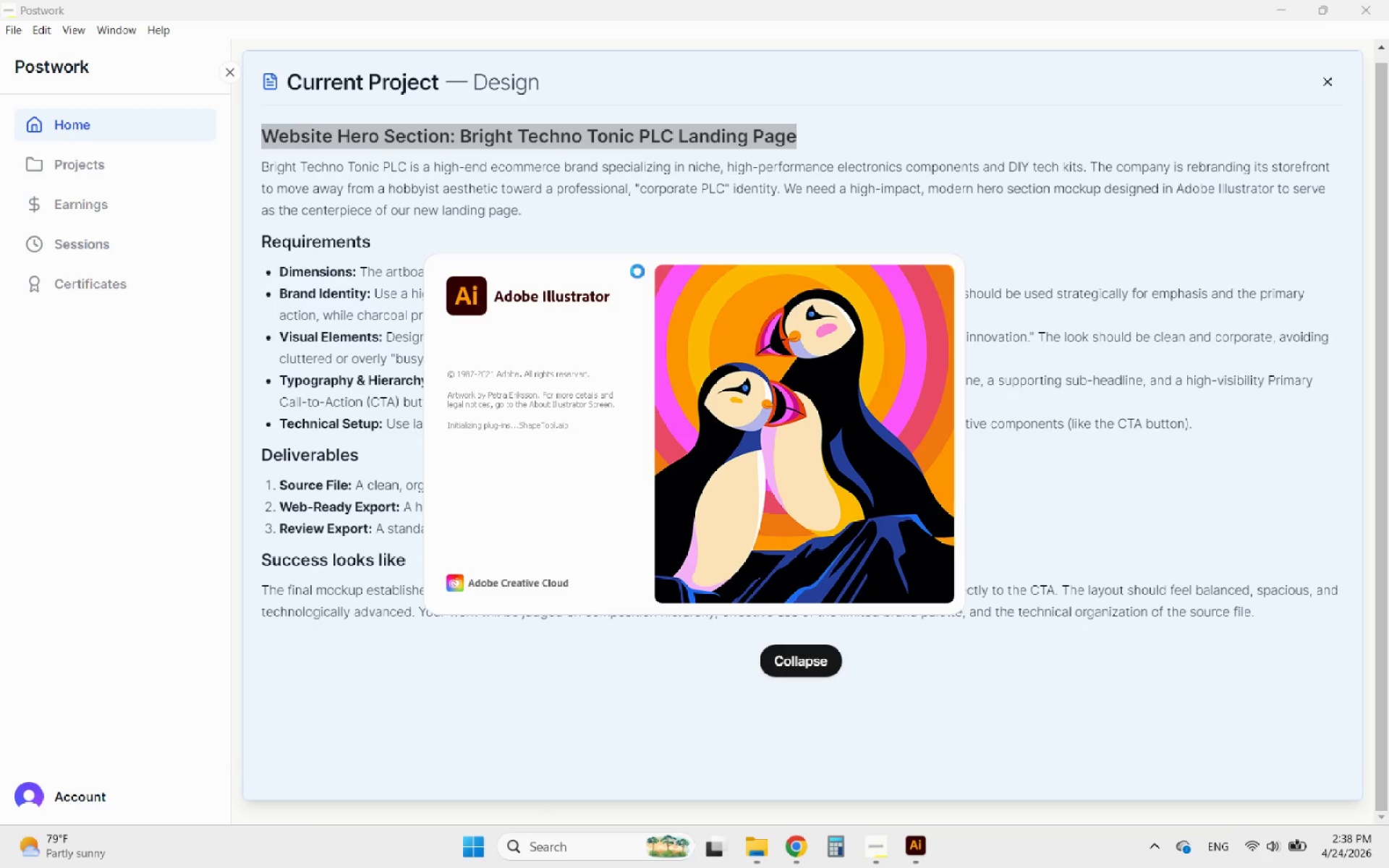 
left_click([59, 200])
 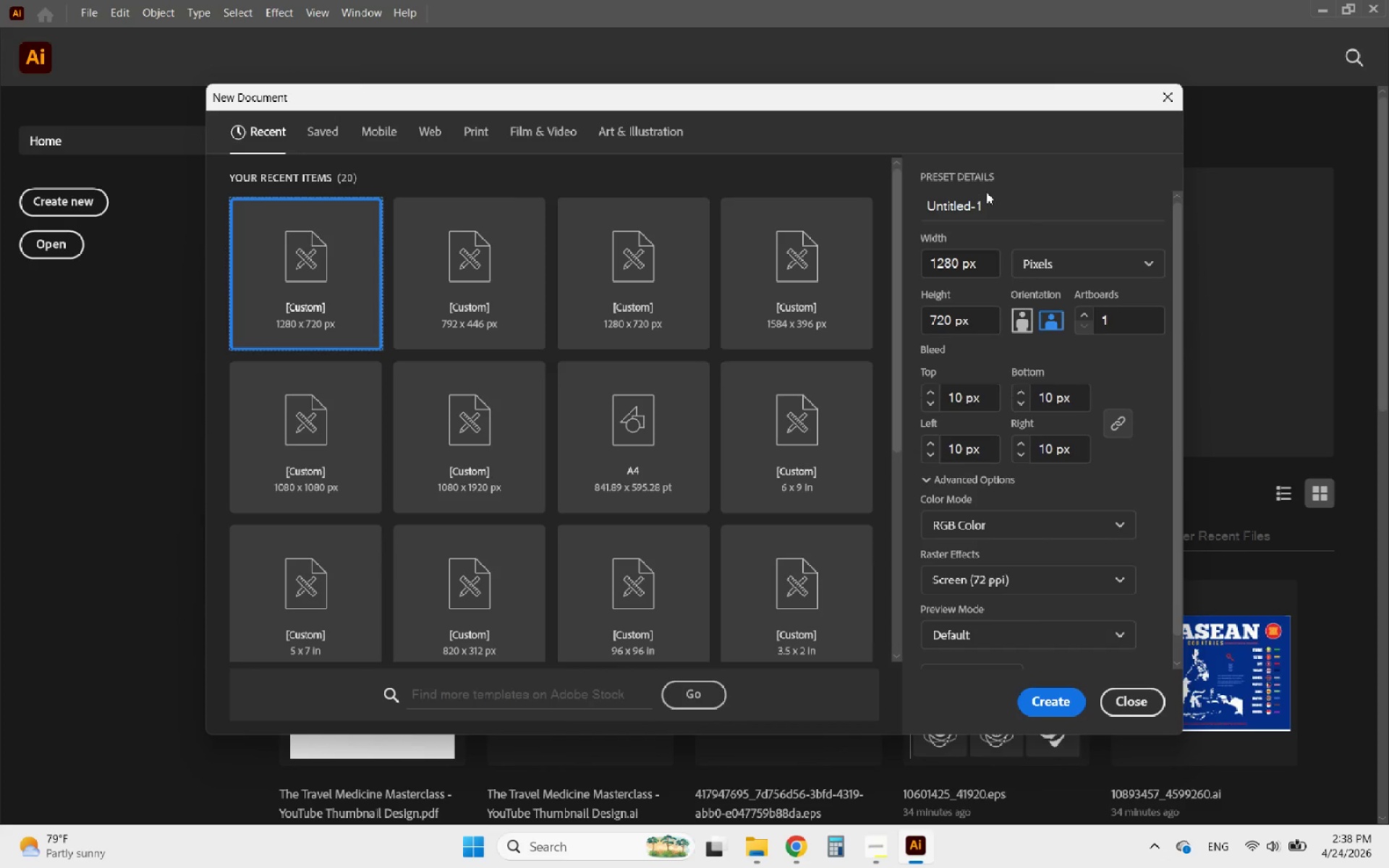 
left_click([1000, 201])
 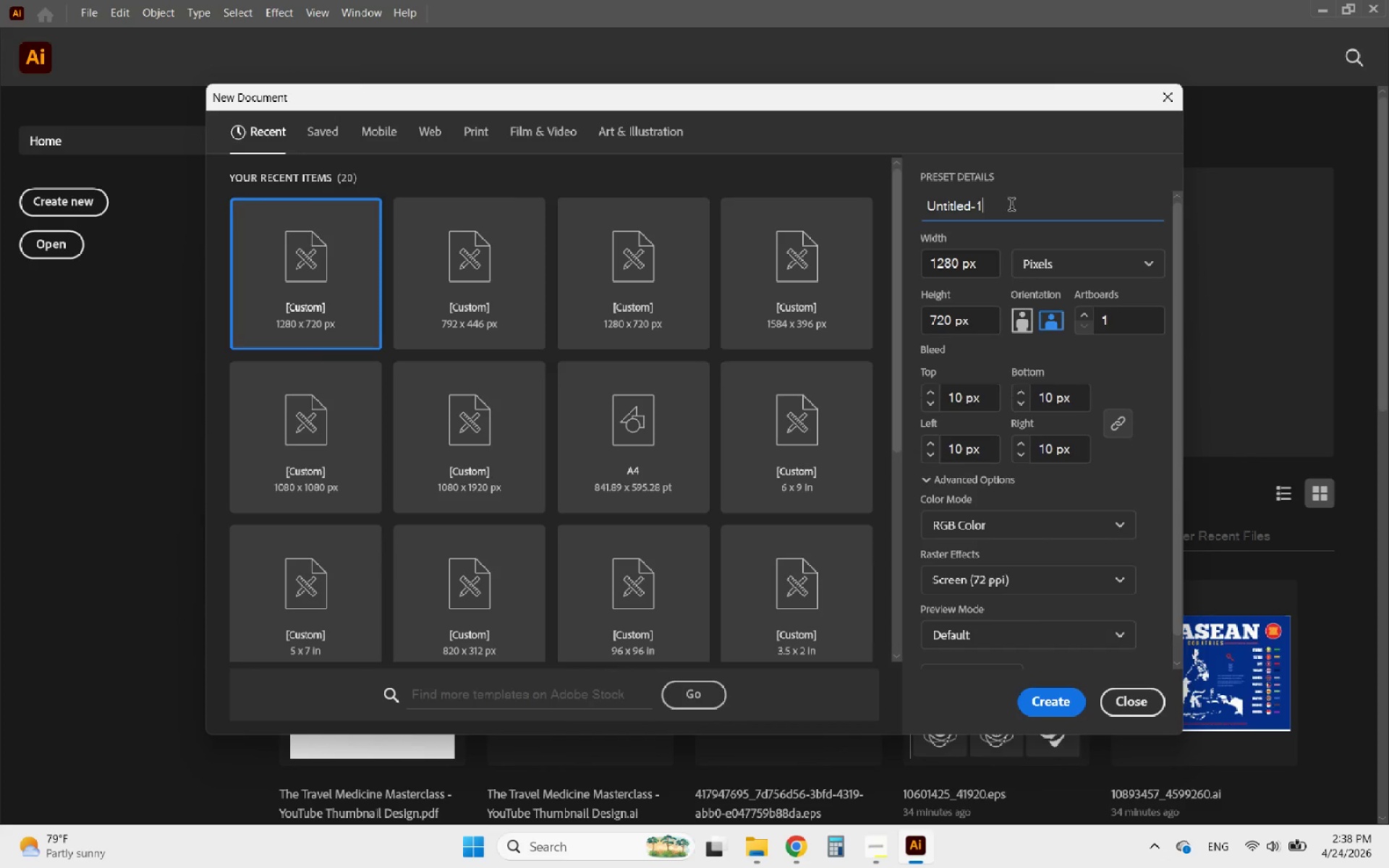 
left_click_drag(start_coordinate=[1011, 206], to_coordinate=[918, 214])
 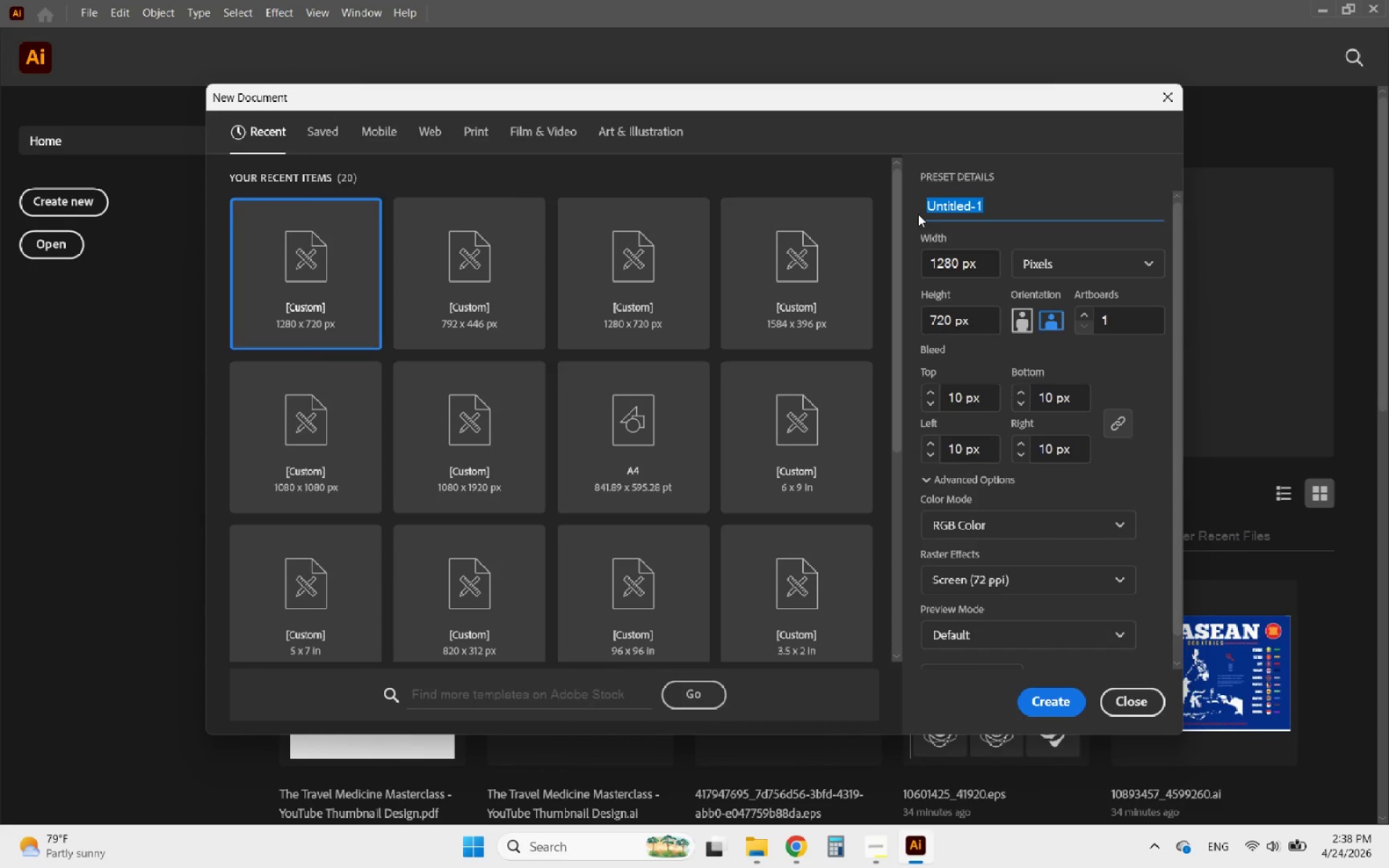 
key(Control+V)
 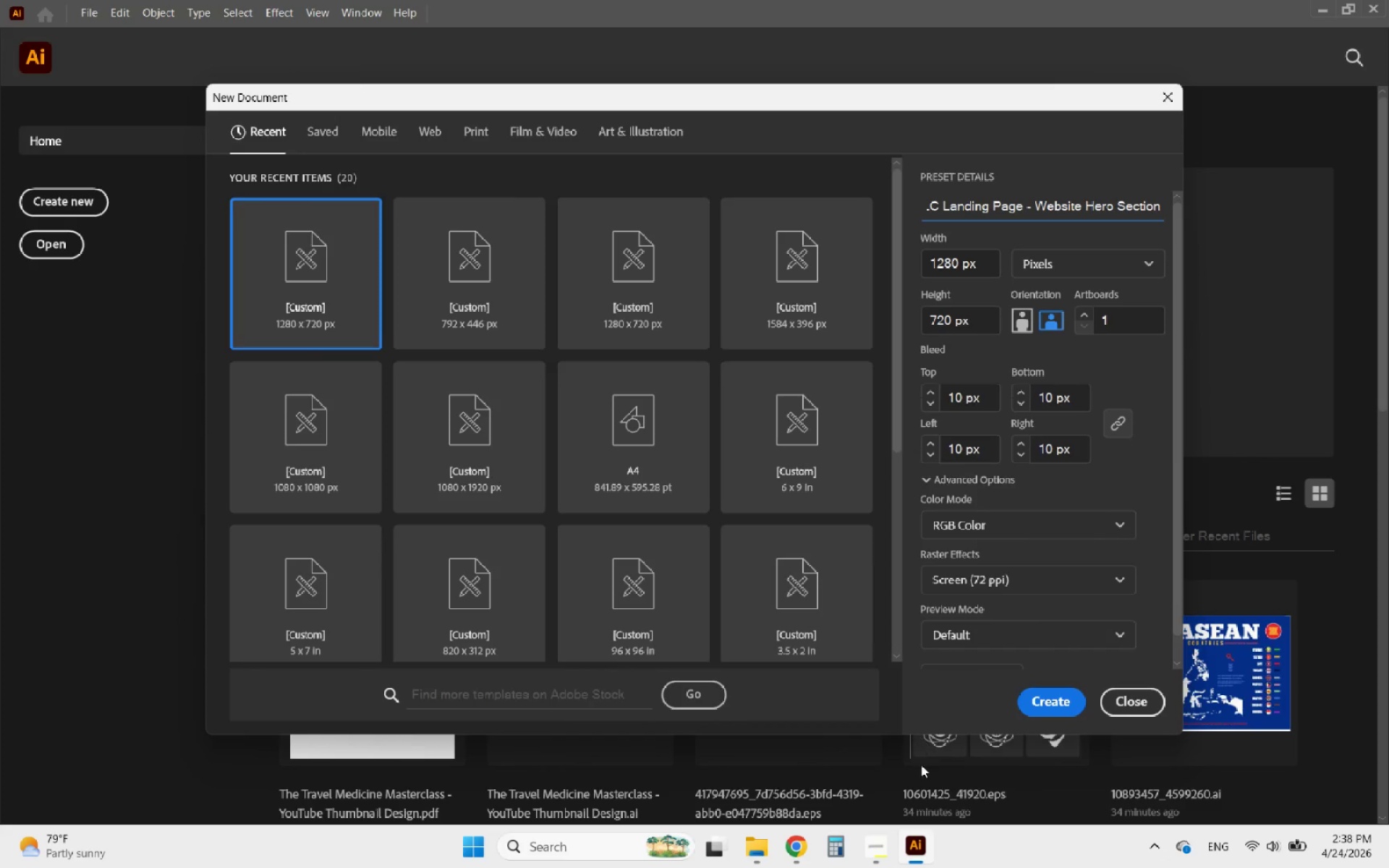 
left_click([883, 837])